 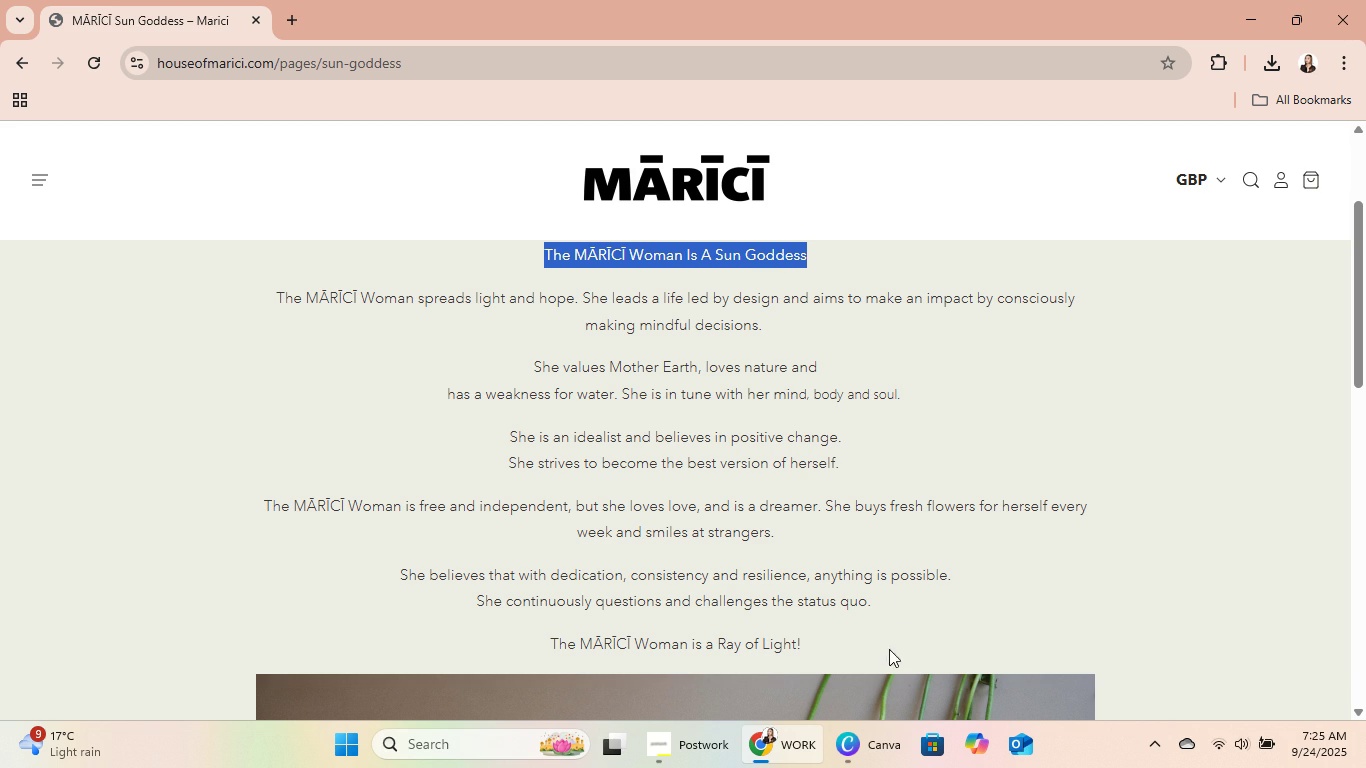 
key(Control+C)
 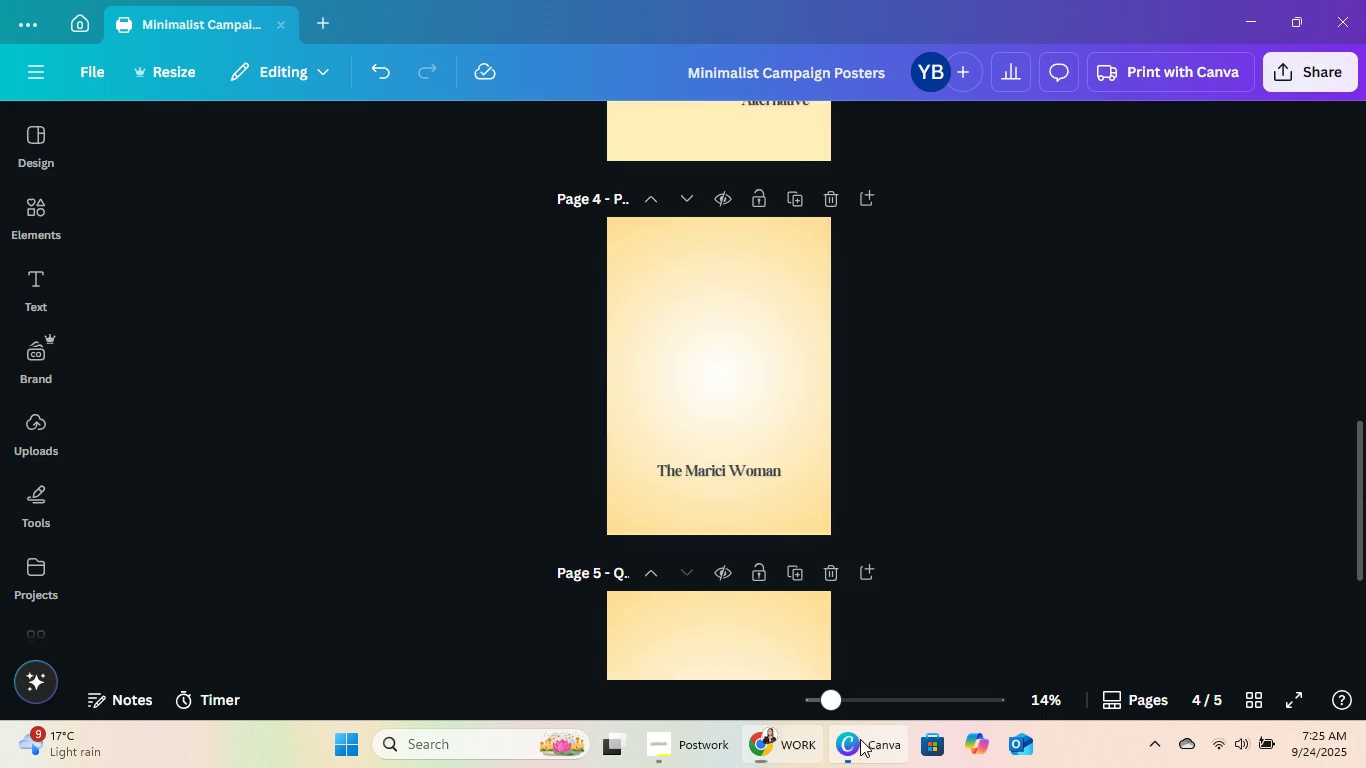 
left_click([866, 748])
 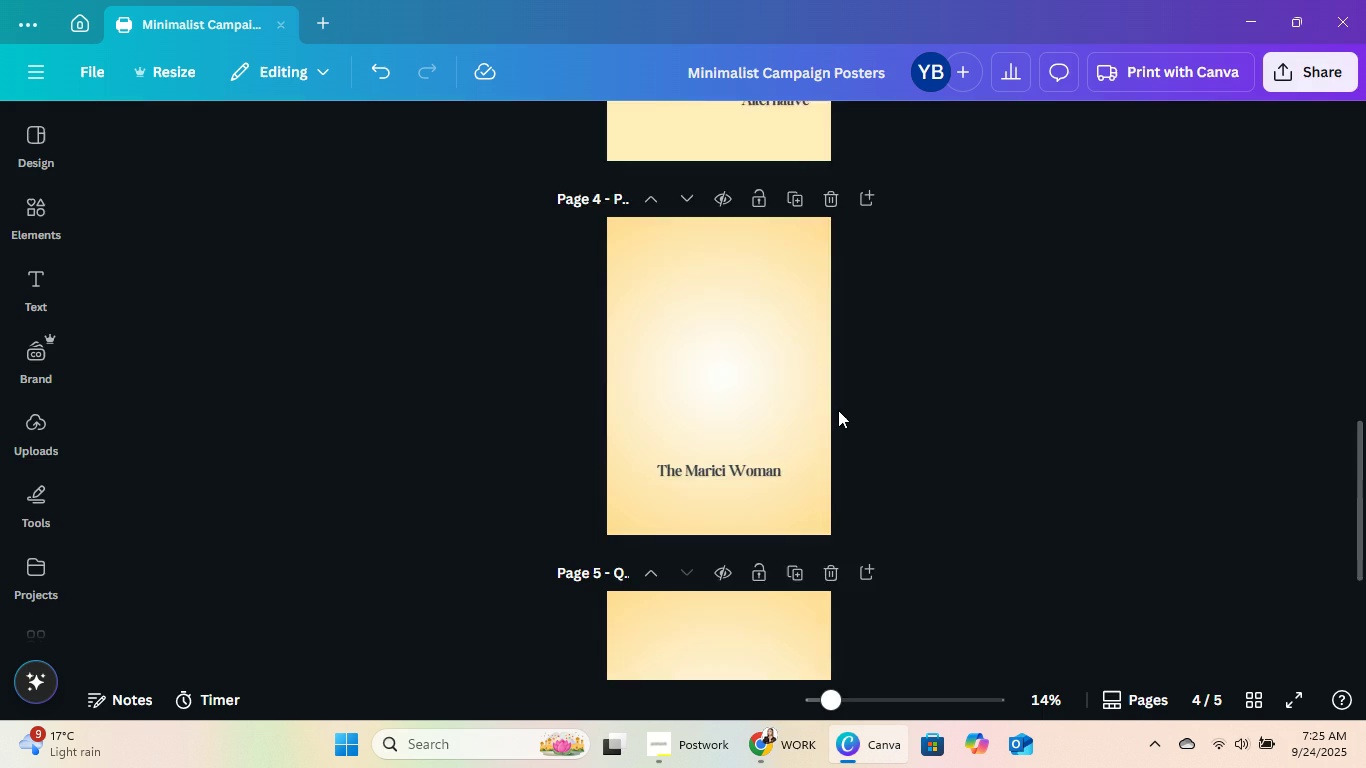 
scroll: coordinate [838, 409], scroll_direction: up, amount: 3.0
 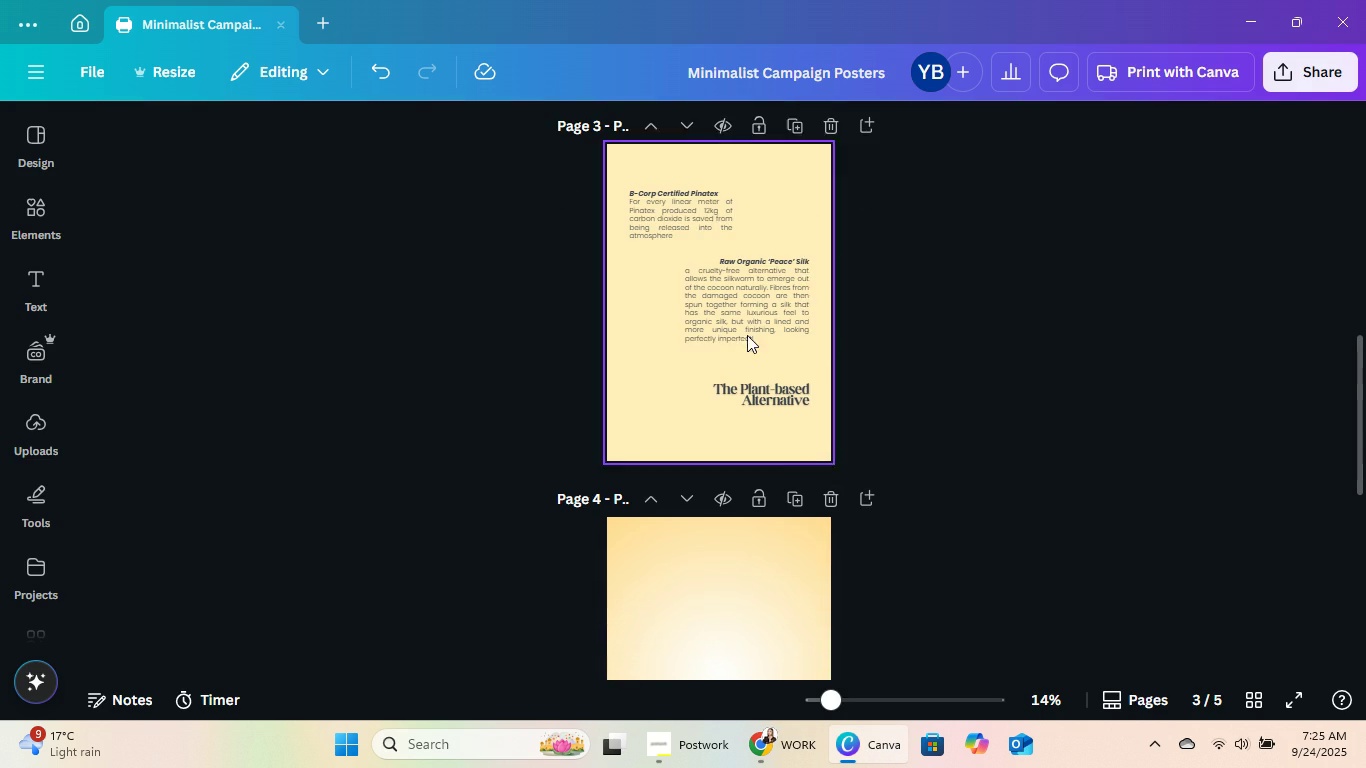 
left_click([747, 327])
 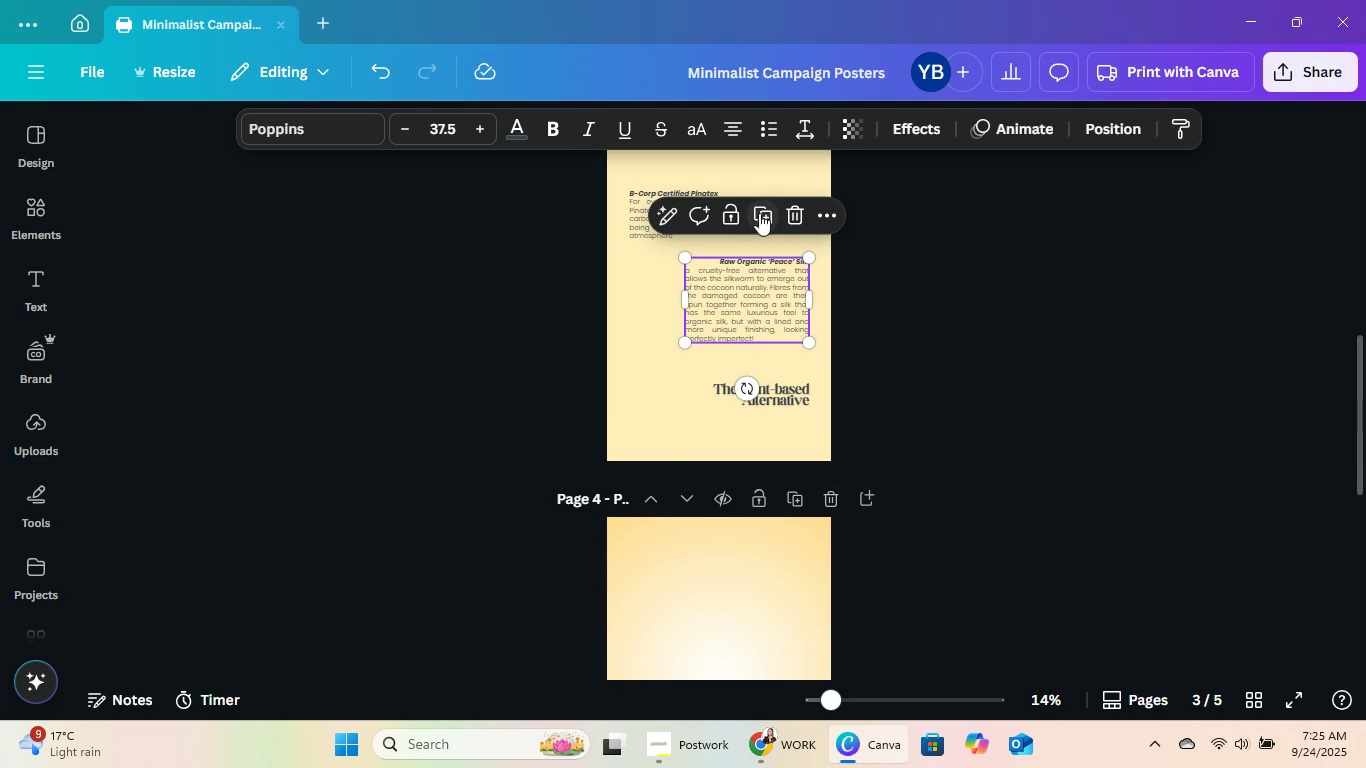 
left_click([761, 207])